 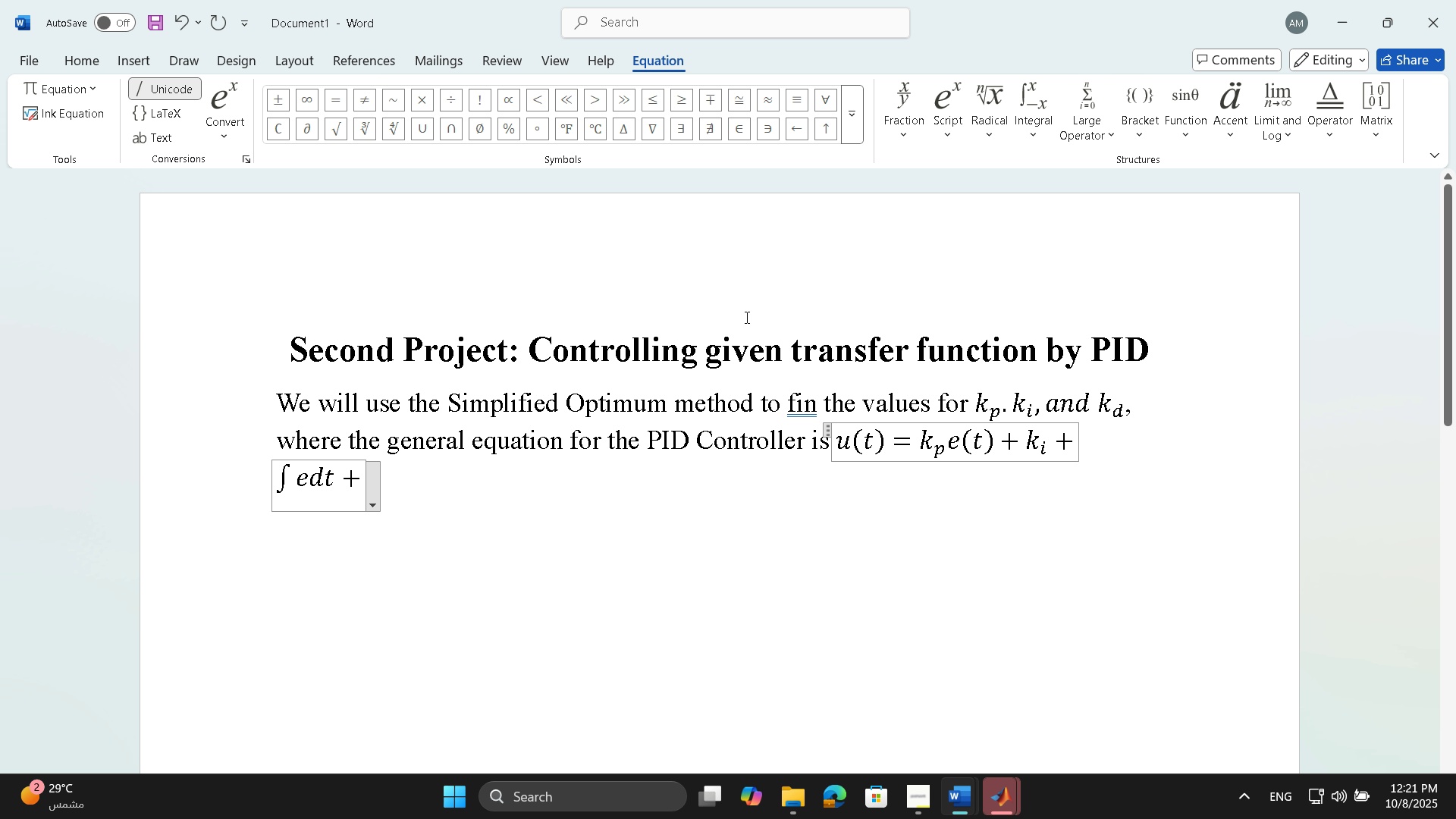 
left_click([1018, 244])
 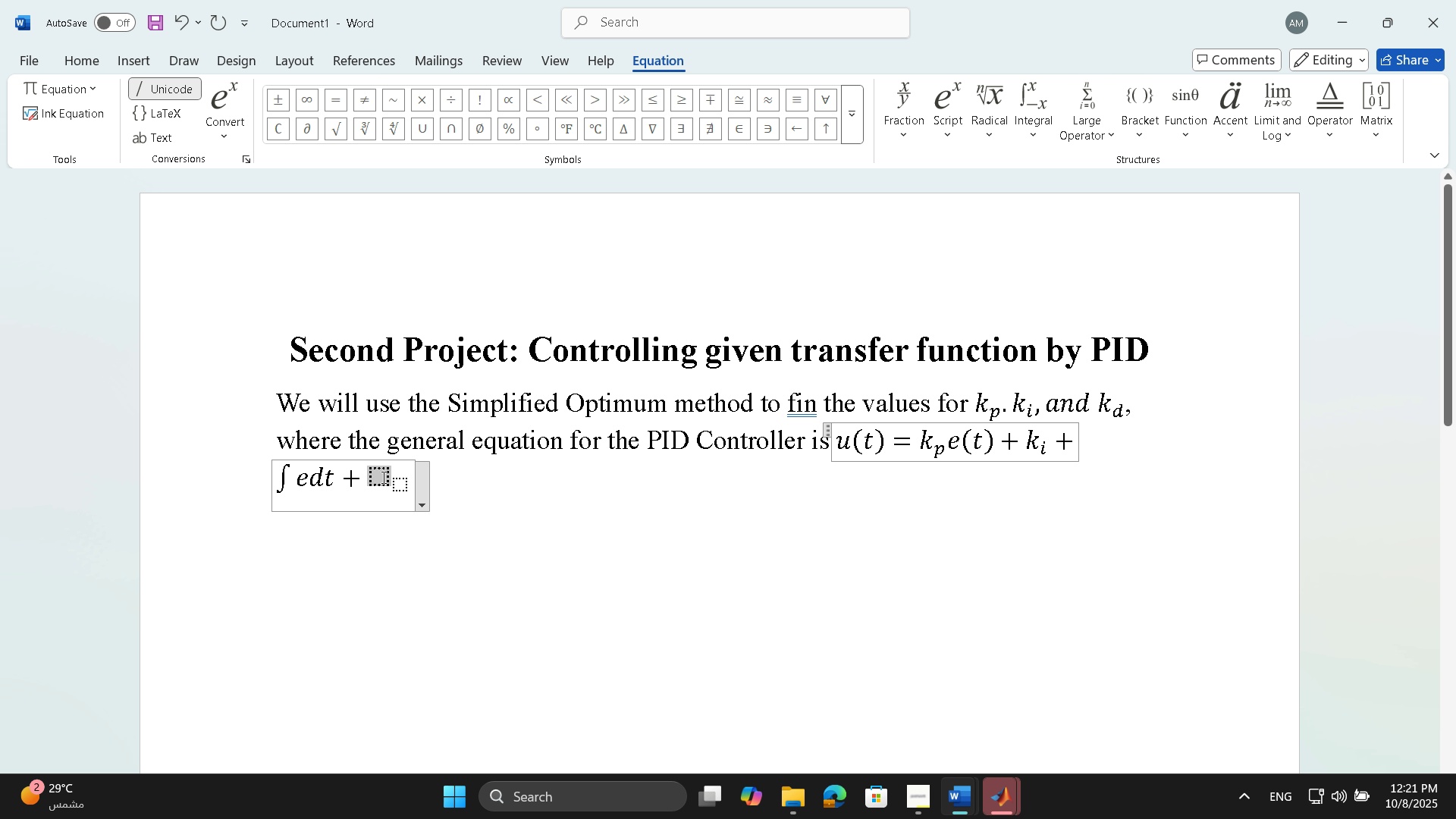 
left_click([382, 477])
 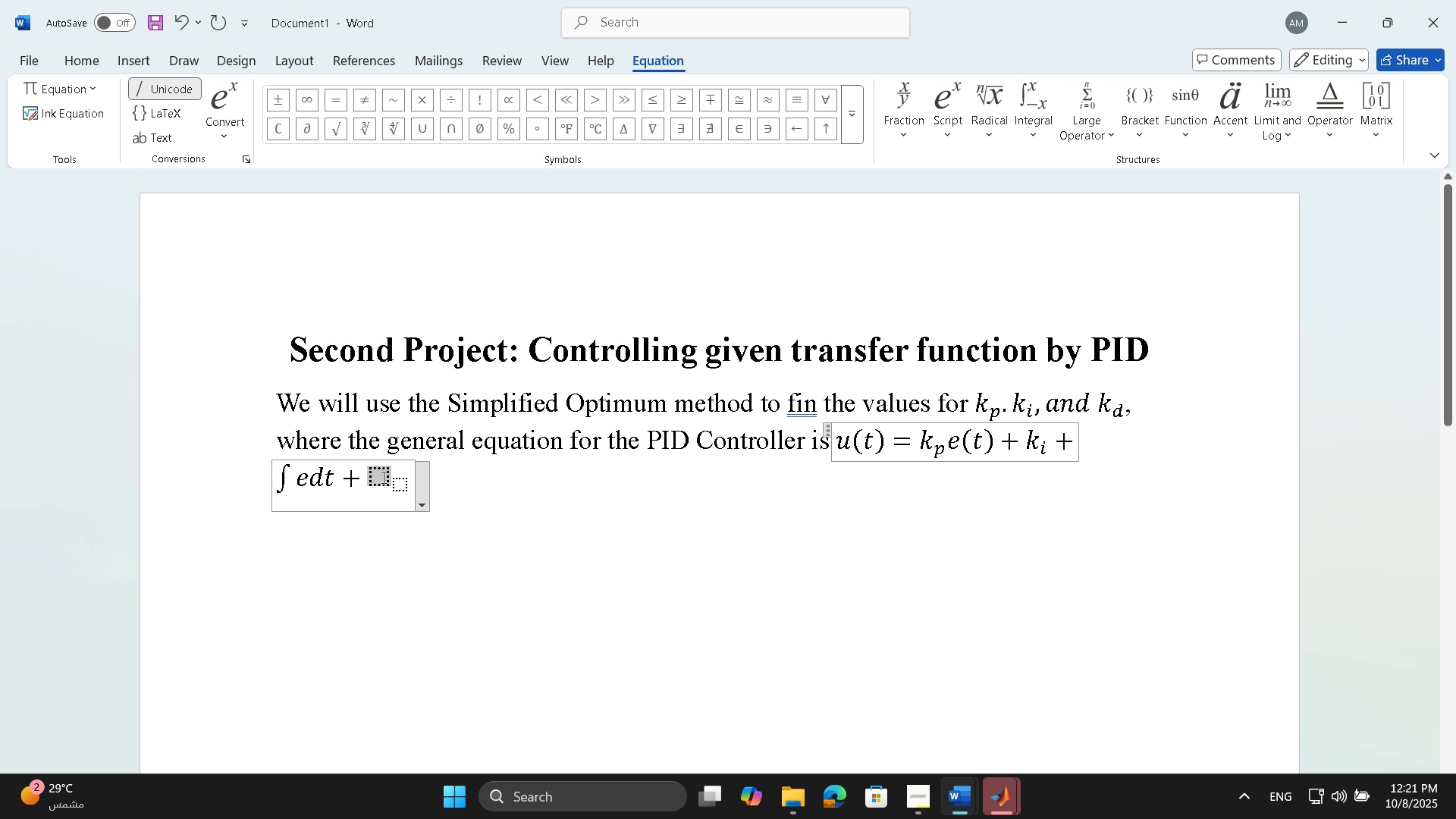 
key(K)
 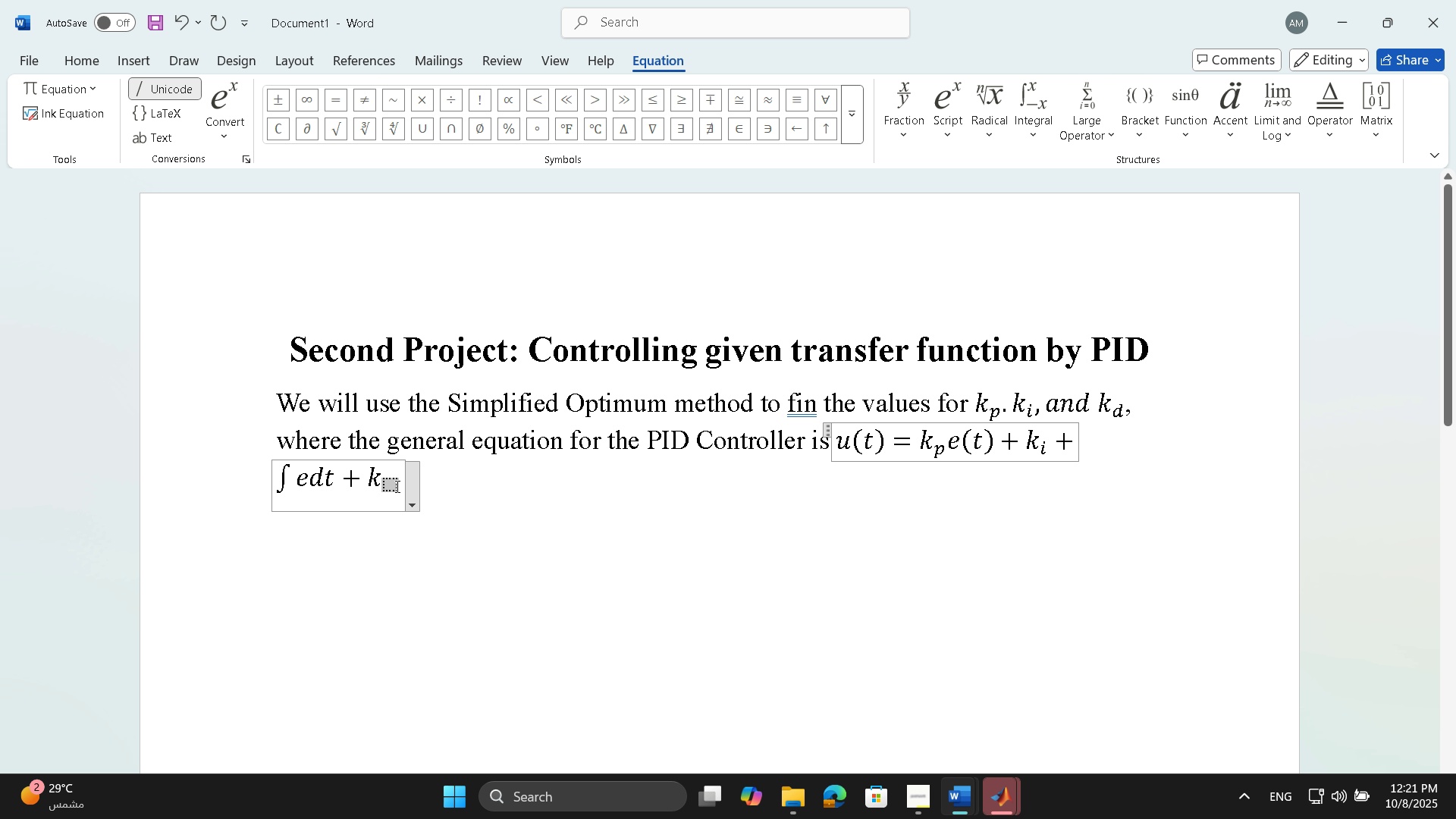 
left_click([396, 486])
 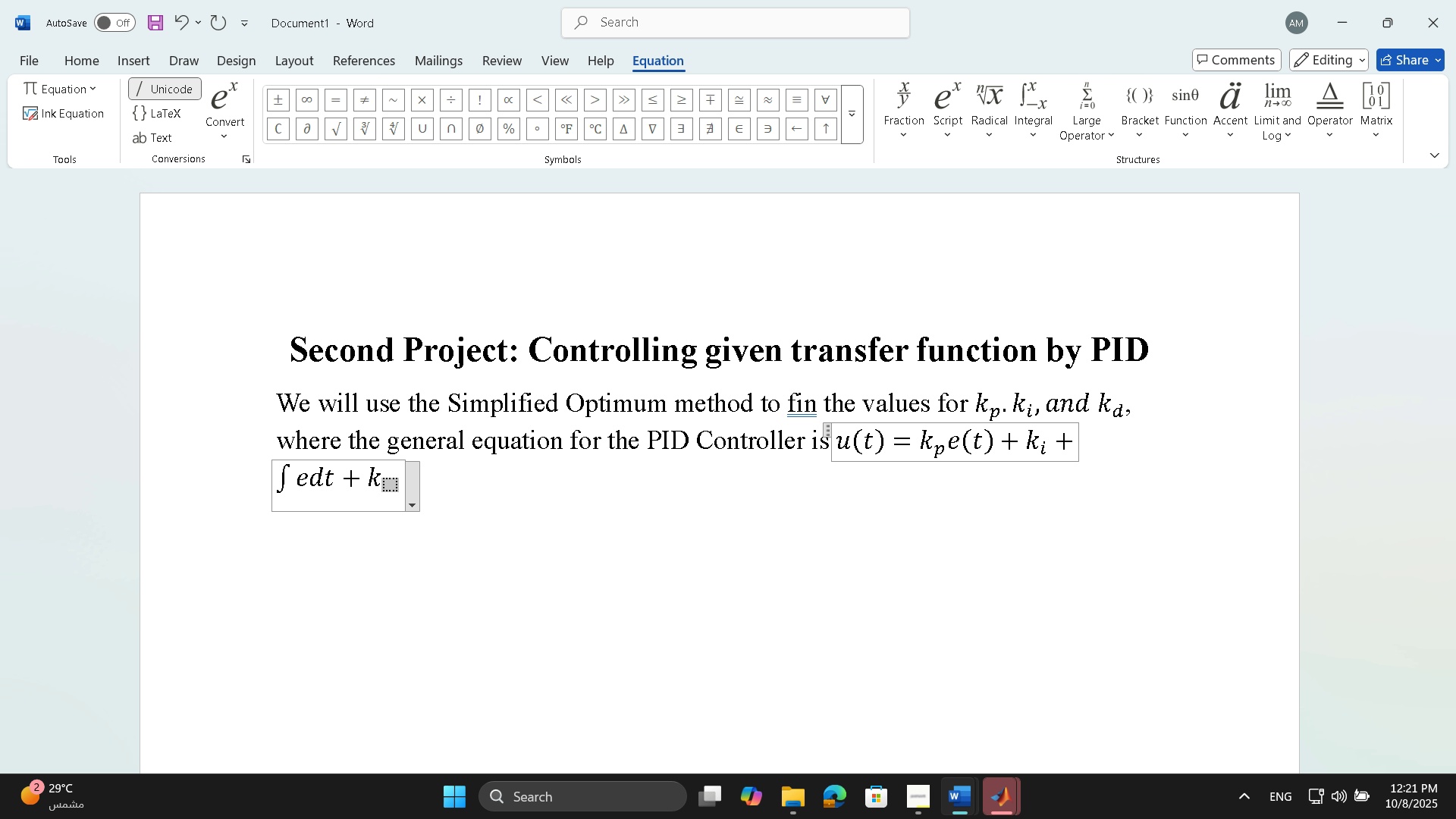 
key(D)
 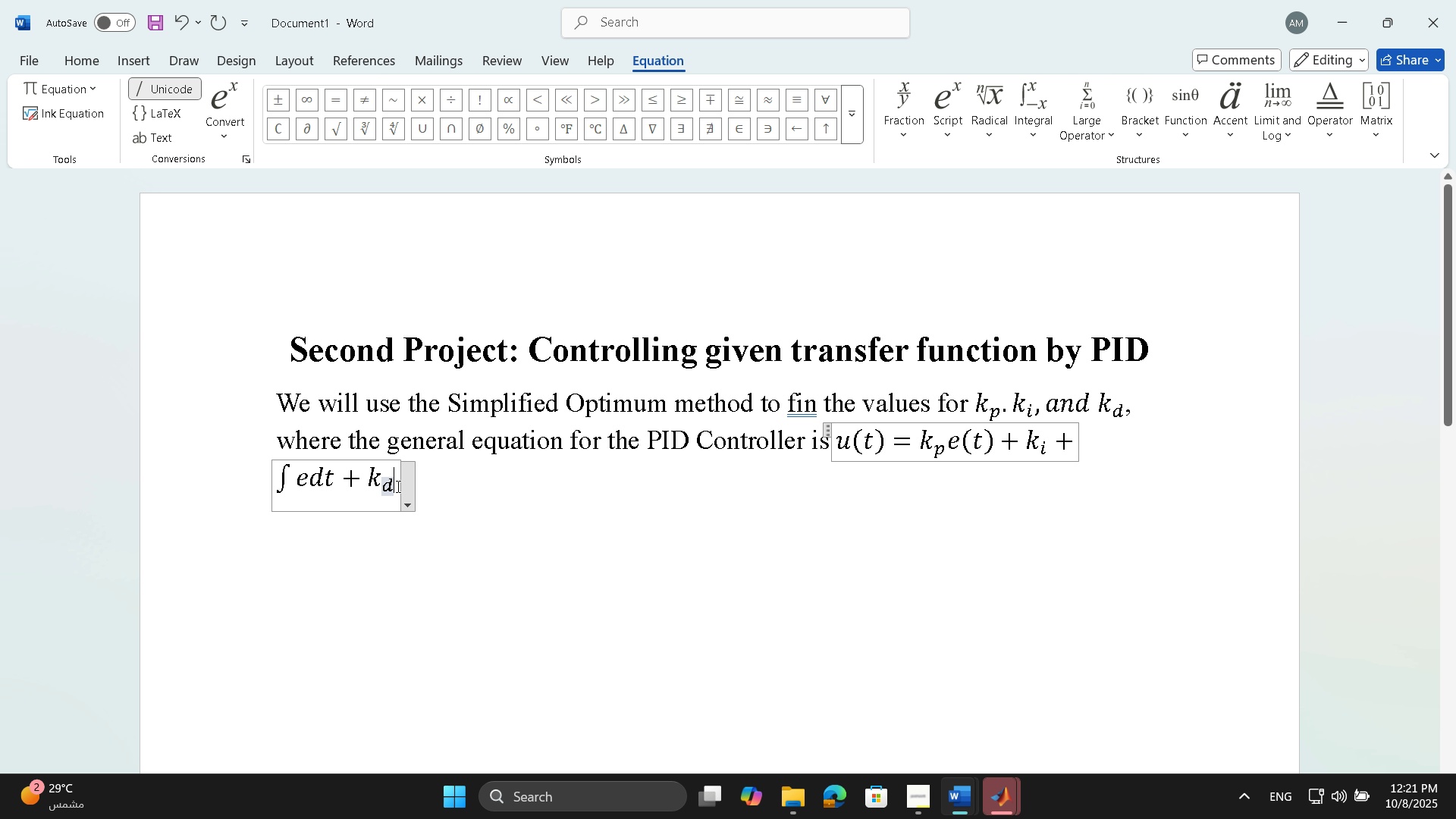 
key(ArrowRight)
 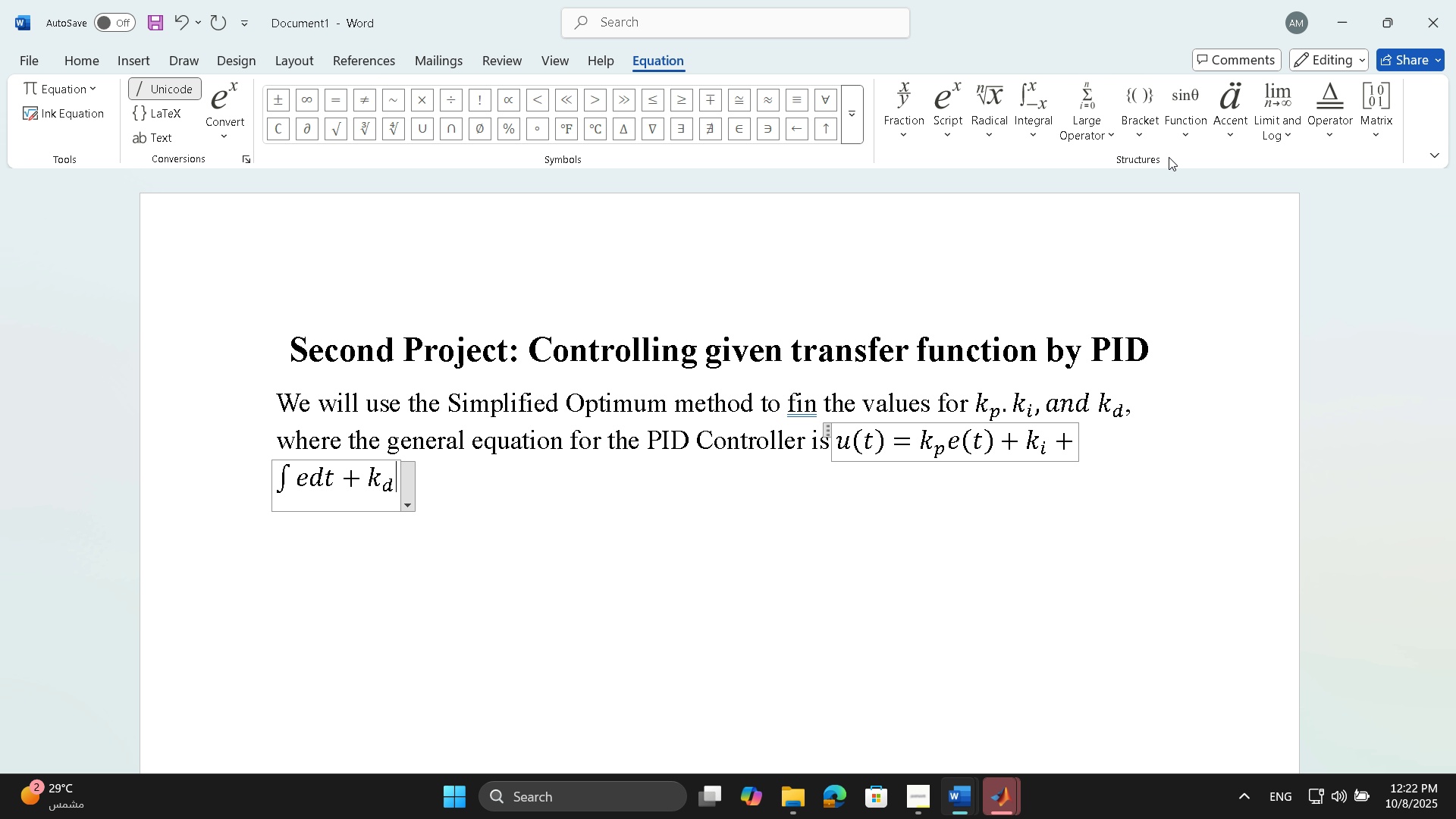 
wait(22.51)
 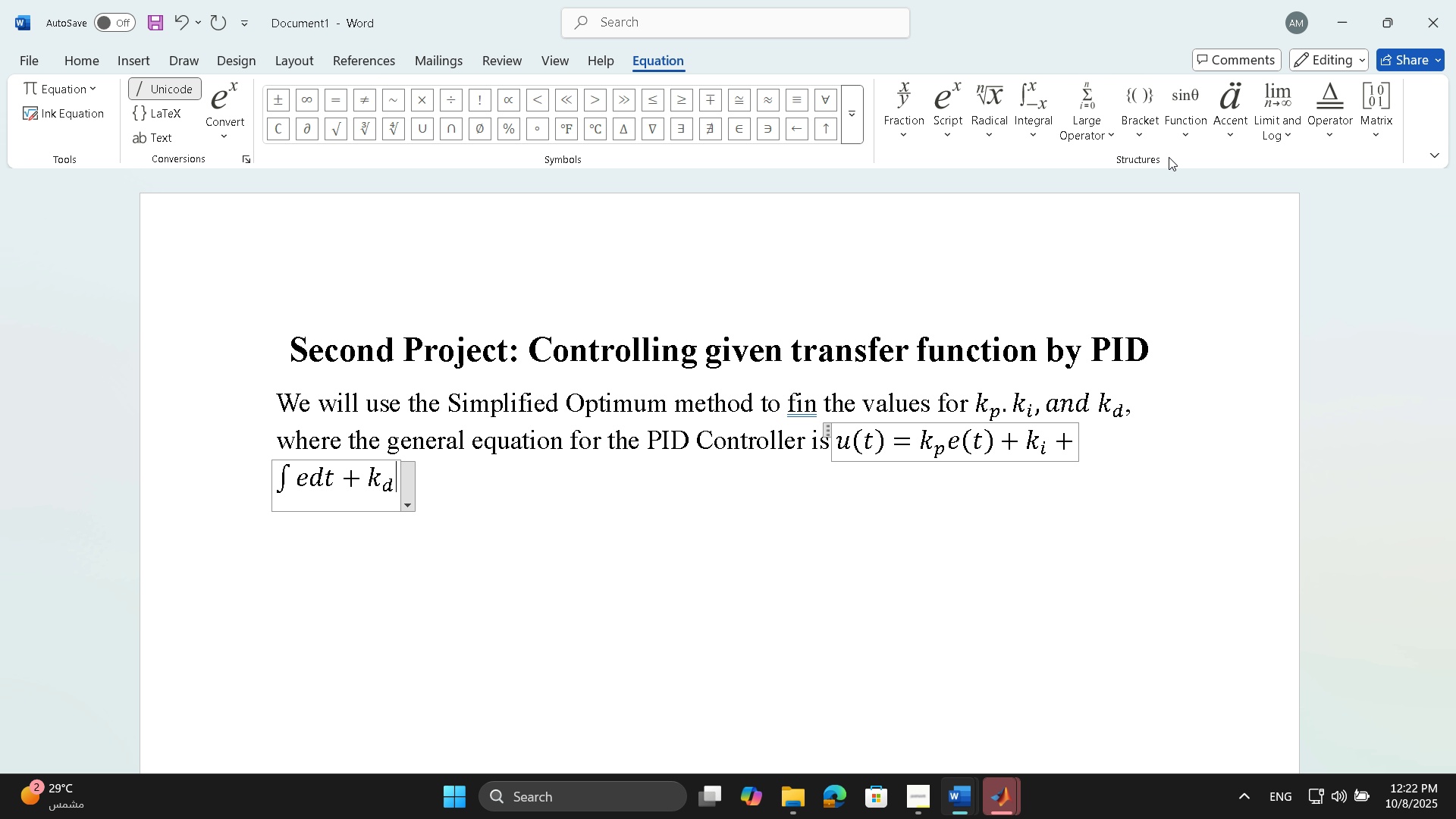 
left_click([413, 473])
 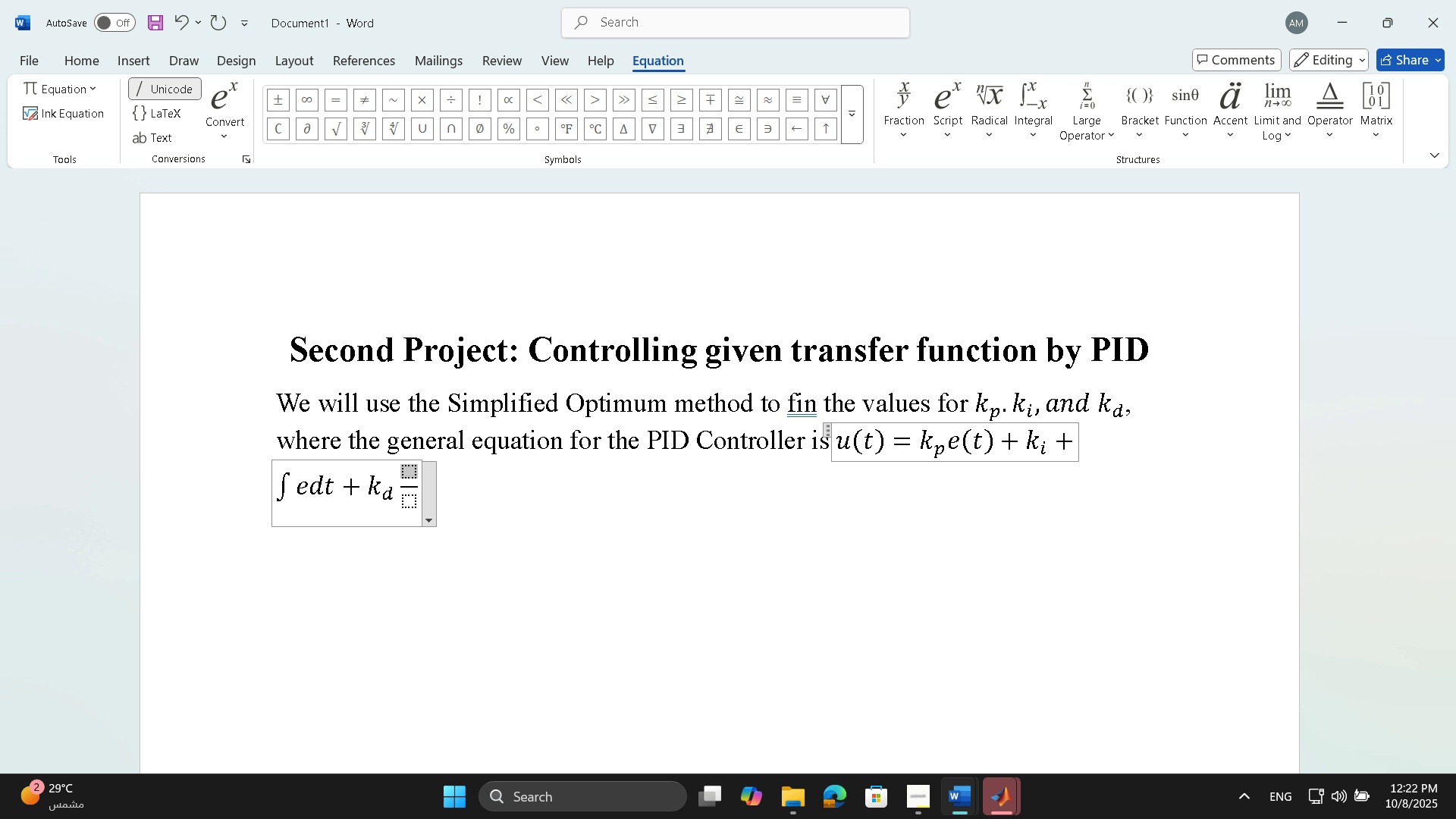 
type(de())